 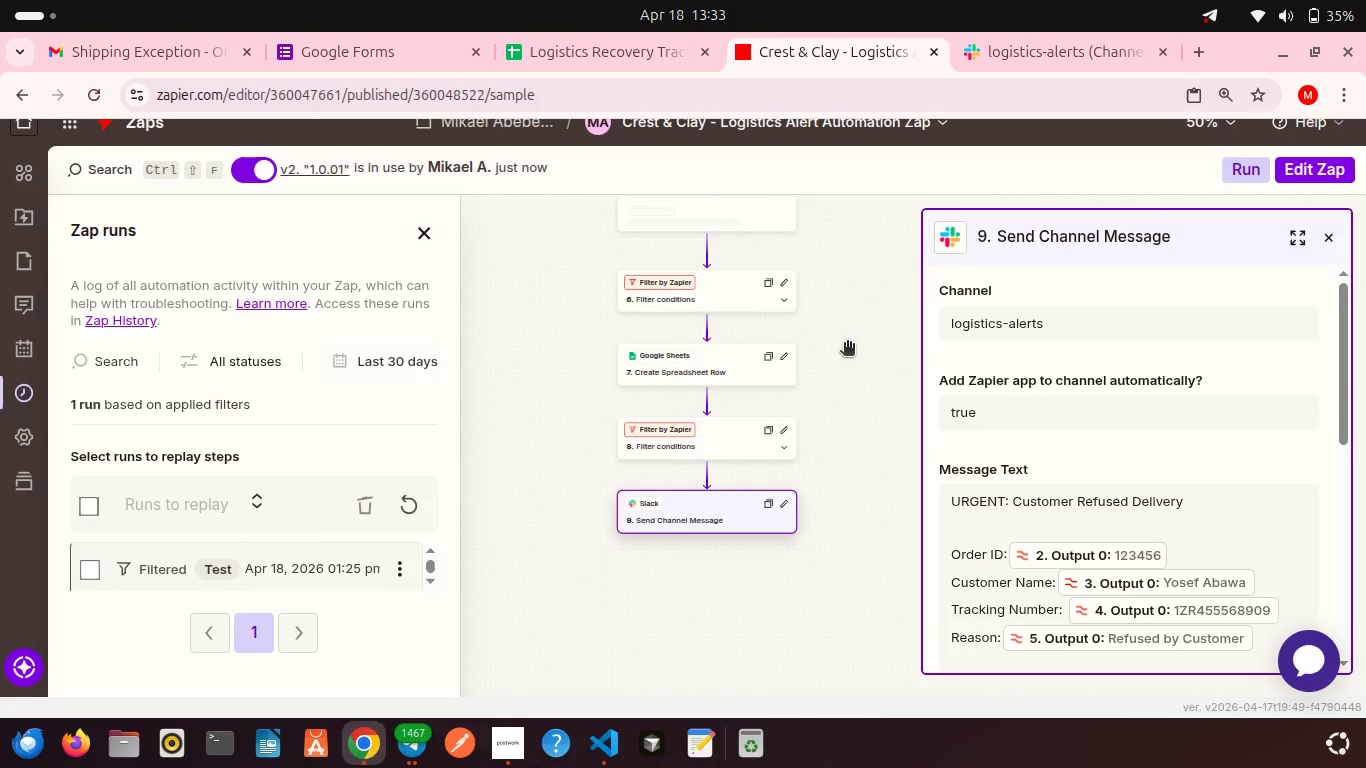 
scroll: coordinate [403, 440], scroll_direction: down, amount: 6.0
 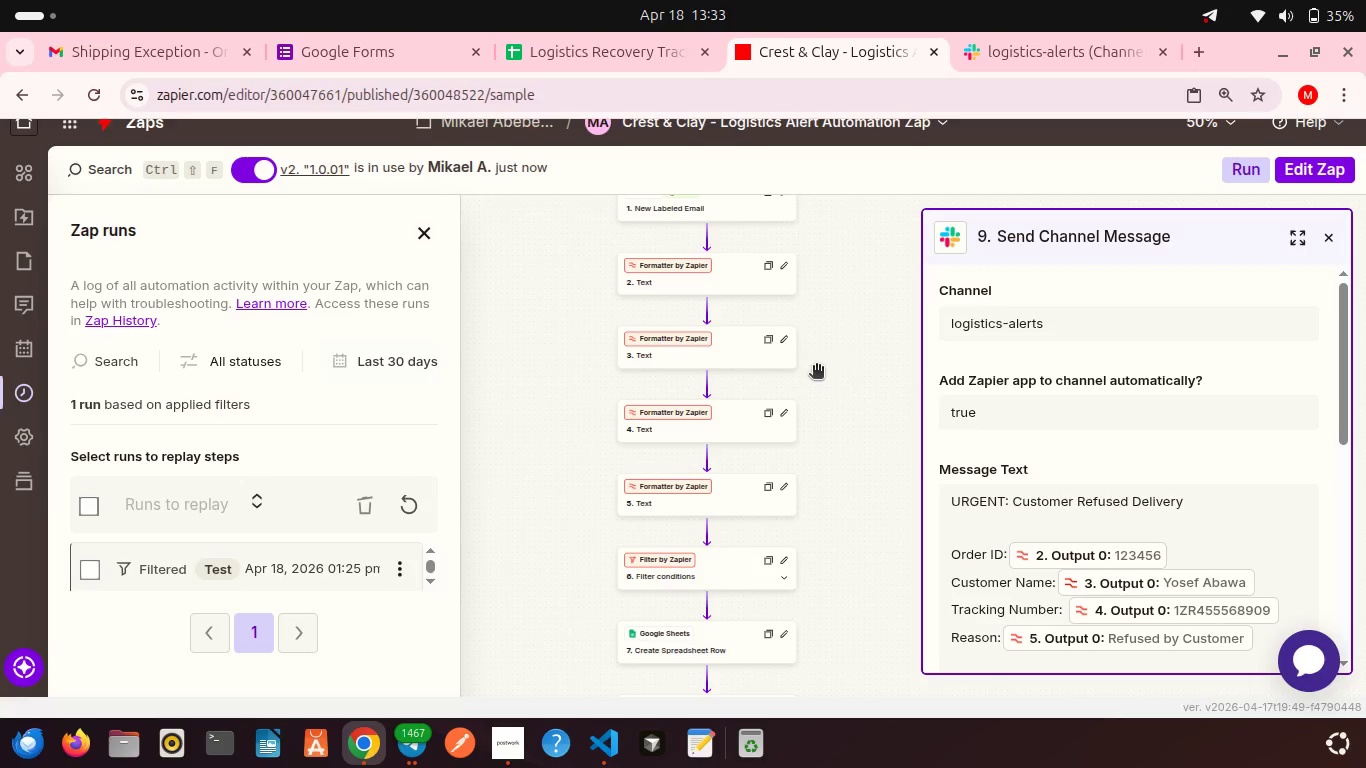 
scroll: coordinate [816, 367], scroll_direction: up, amount: 2.0
 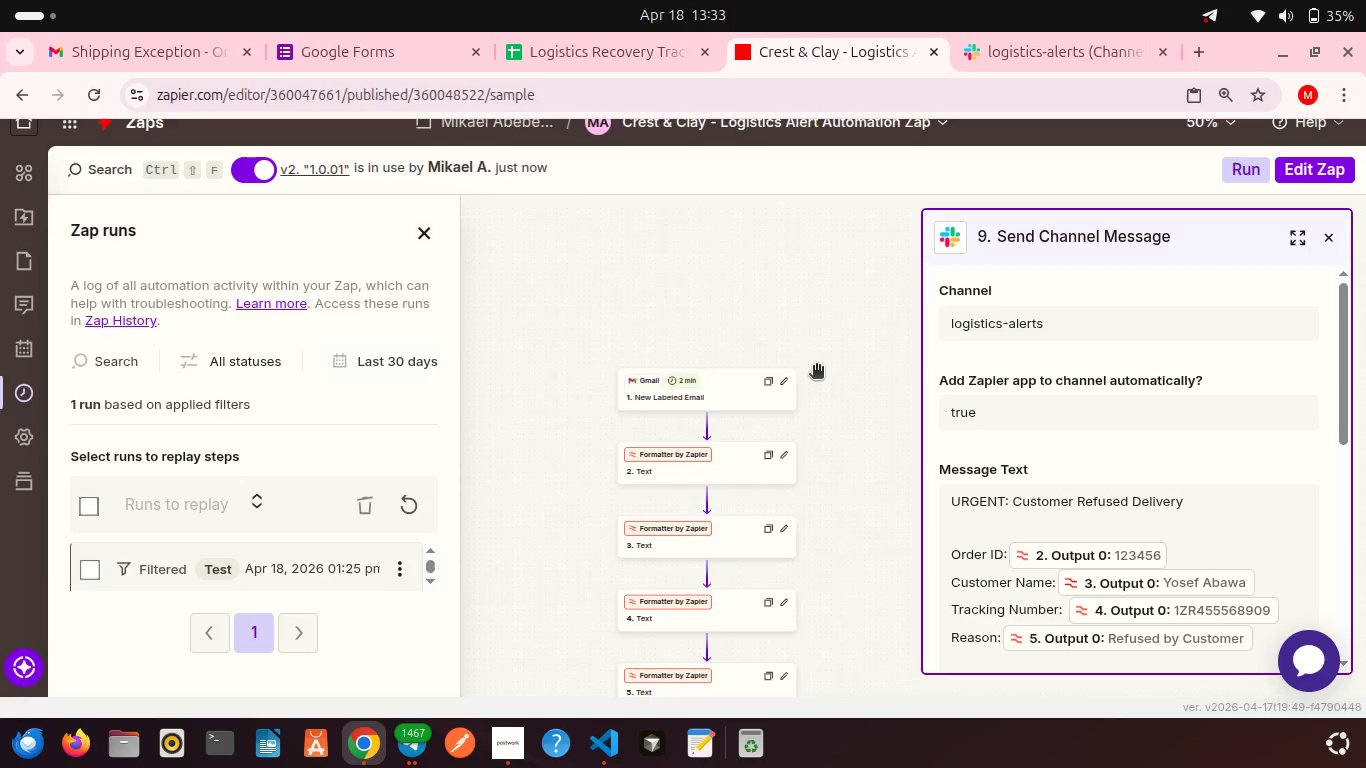 
scroll: coordinate [816, 367], scroll_direction: down, amount: 4.0
 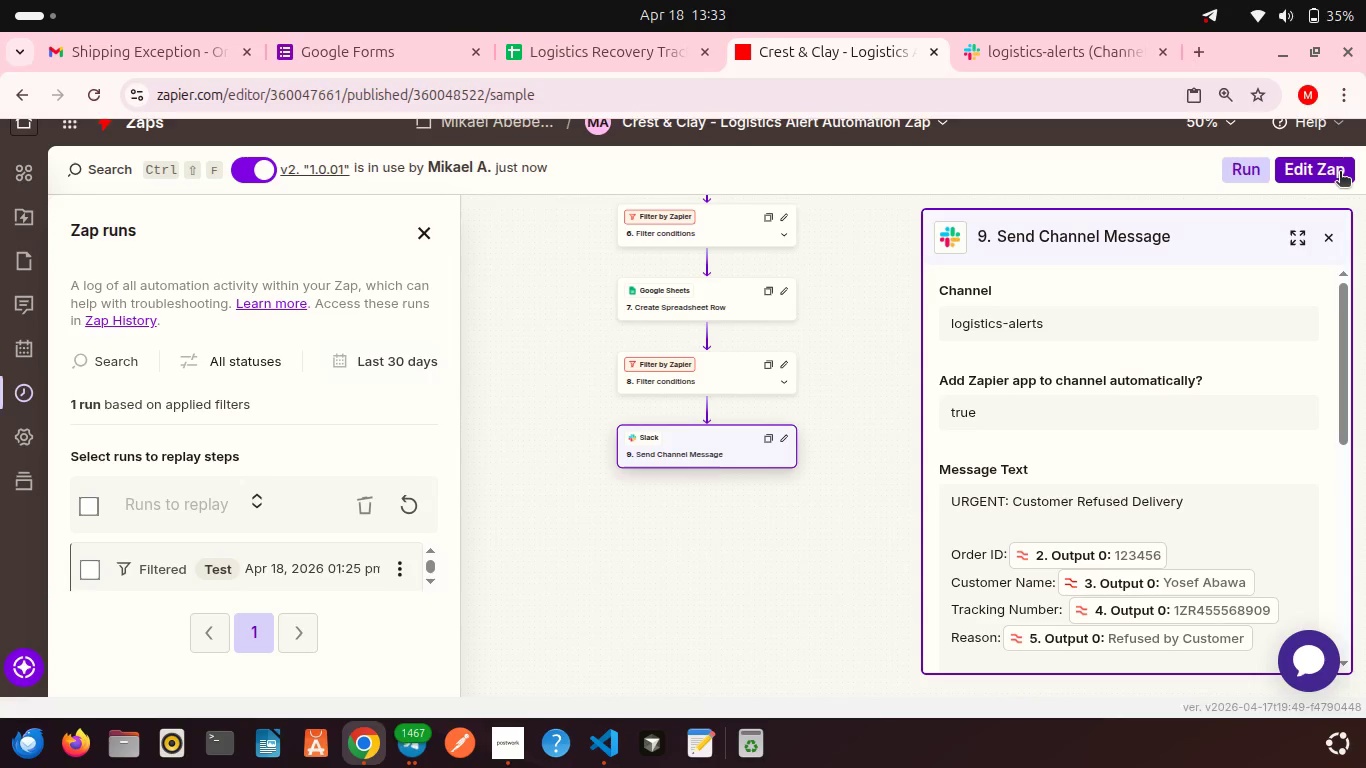 
left_click([1302, 165])
 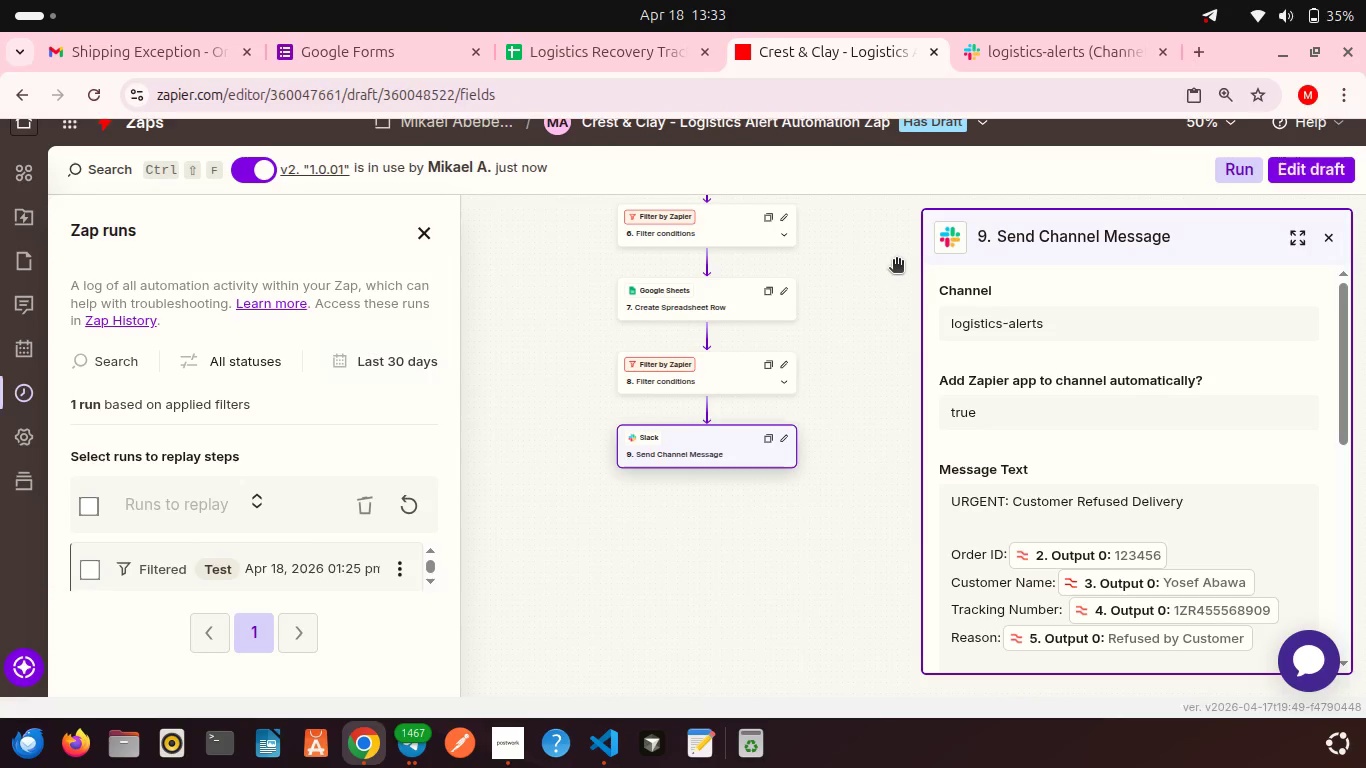 
scroll: coordinate [760, 149], scroll_direction: up, amount: 24.0
 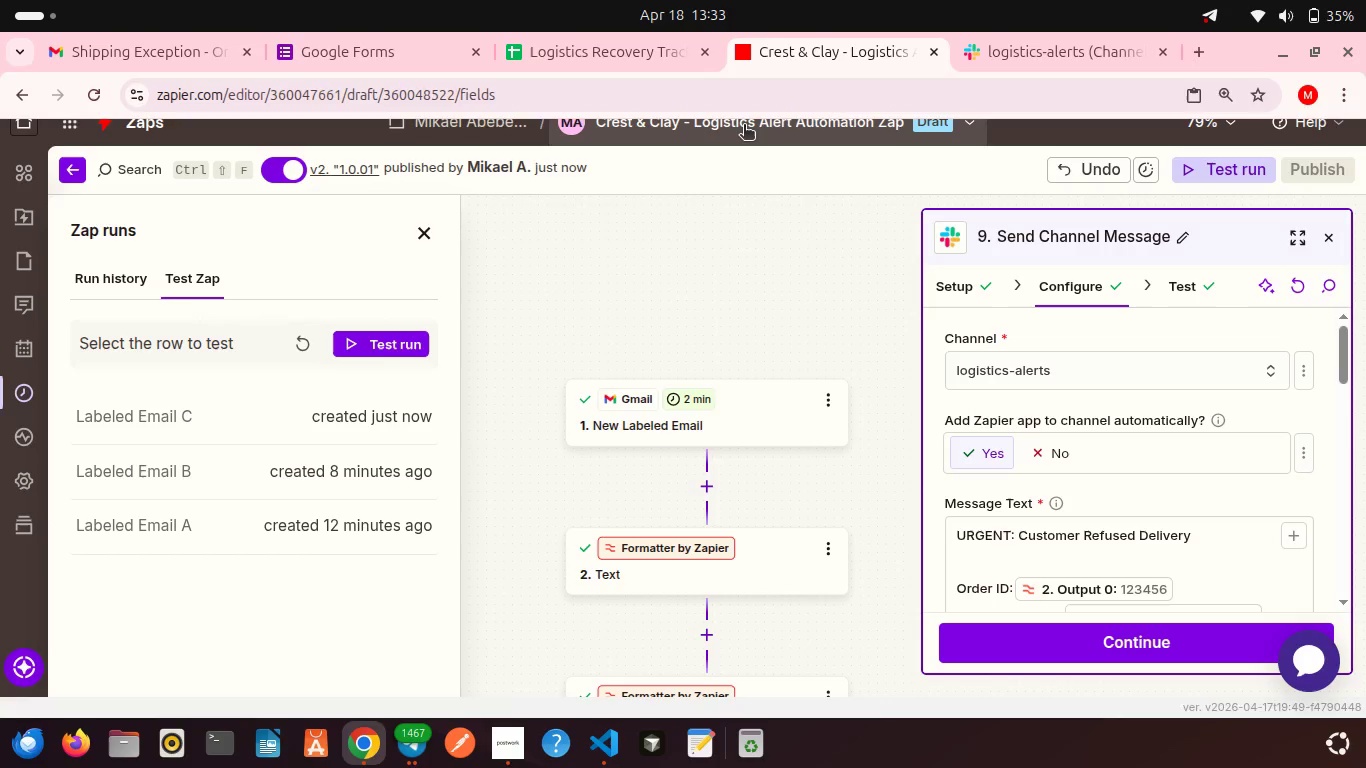 
left_click([744, 126])
 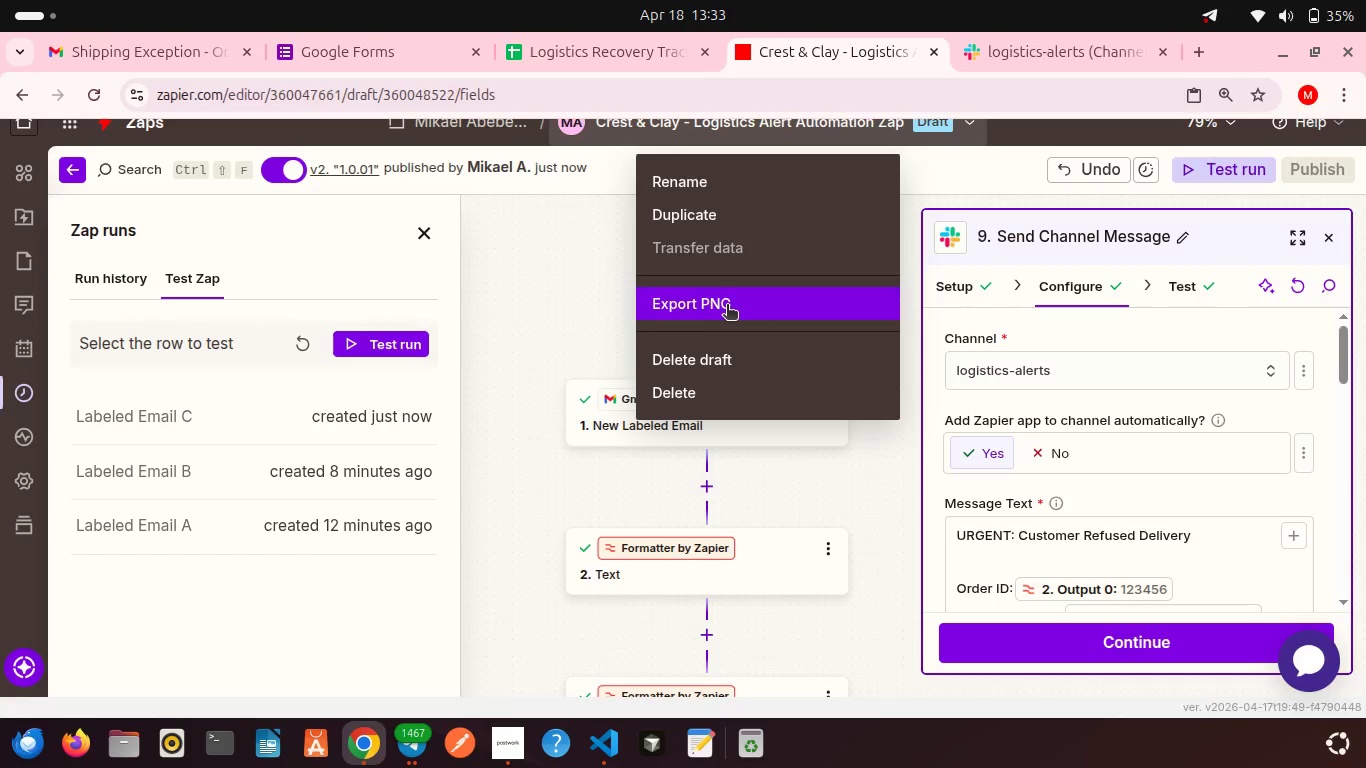 
left_click([727, 306])
 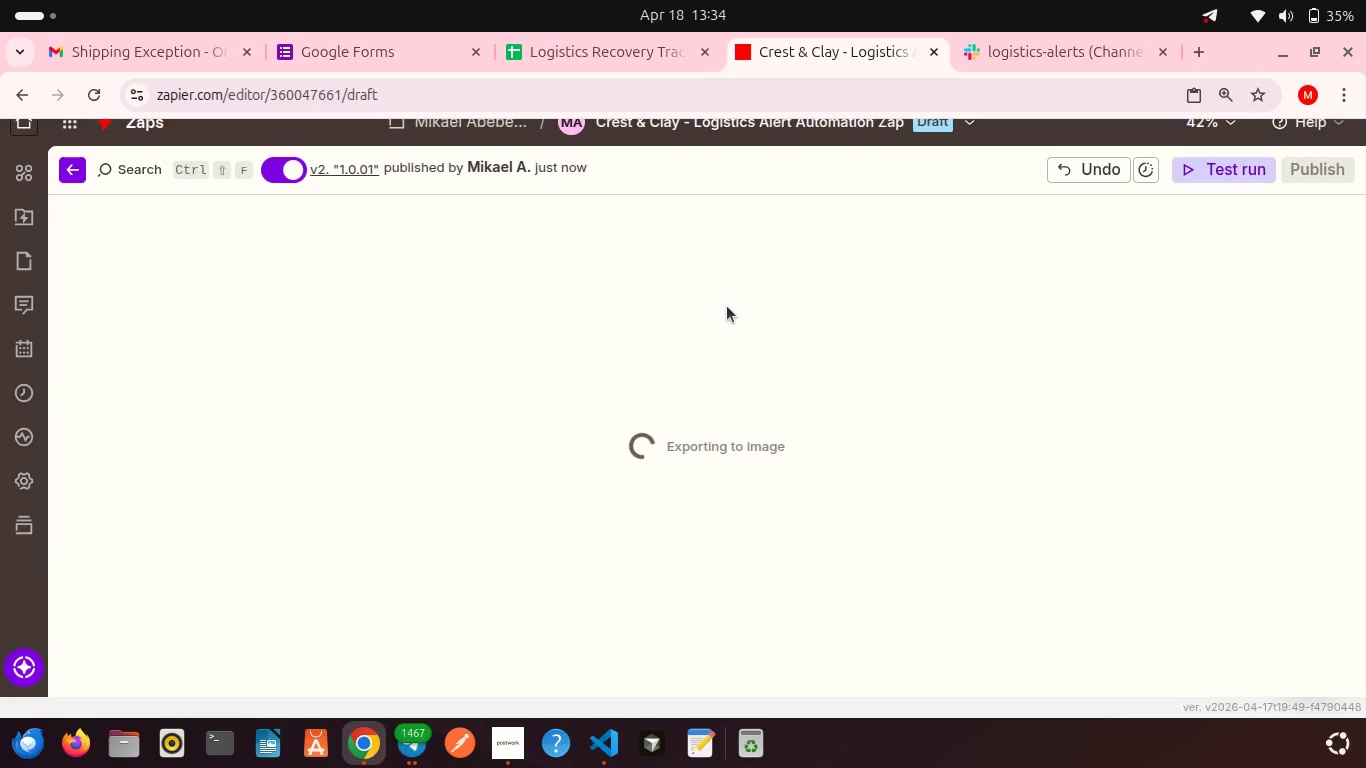 